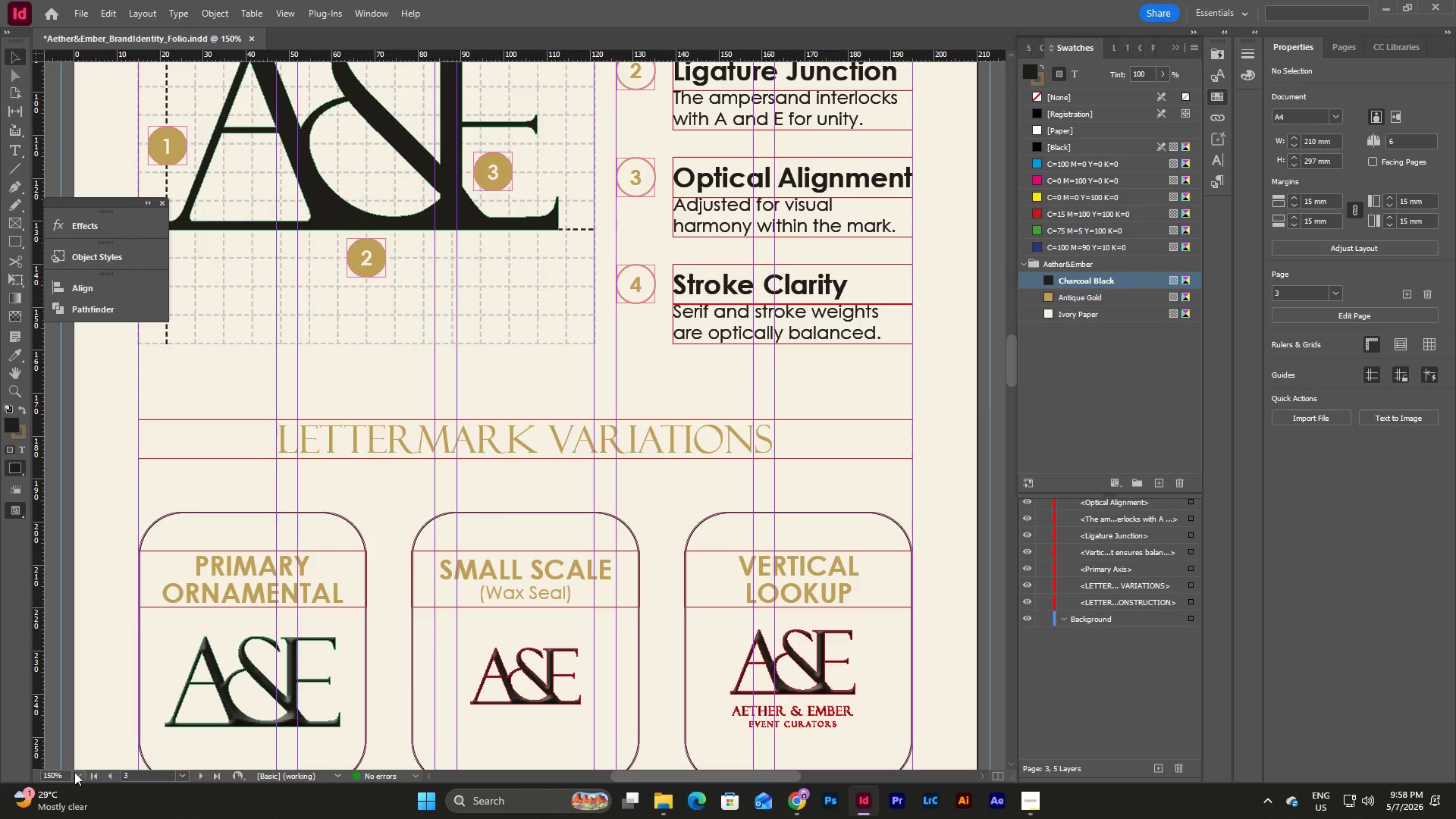 
left_click([80, 774])
 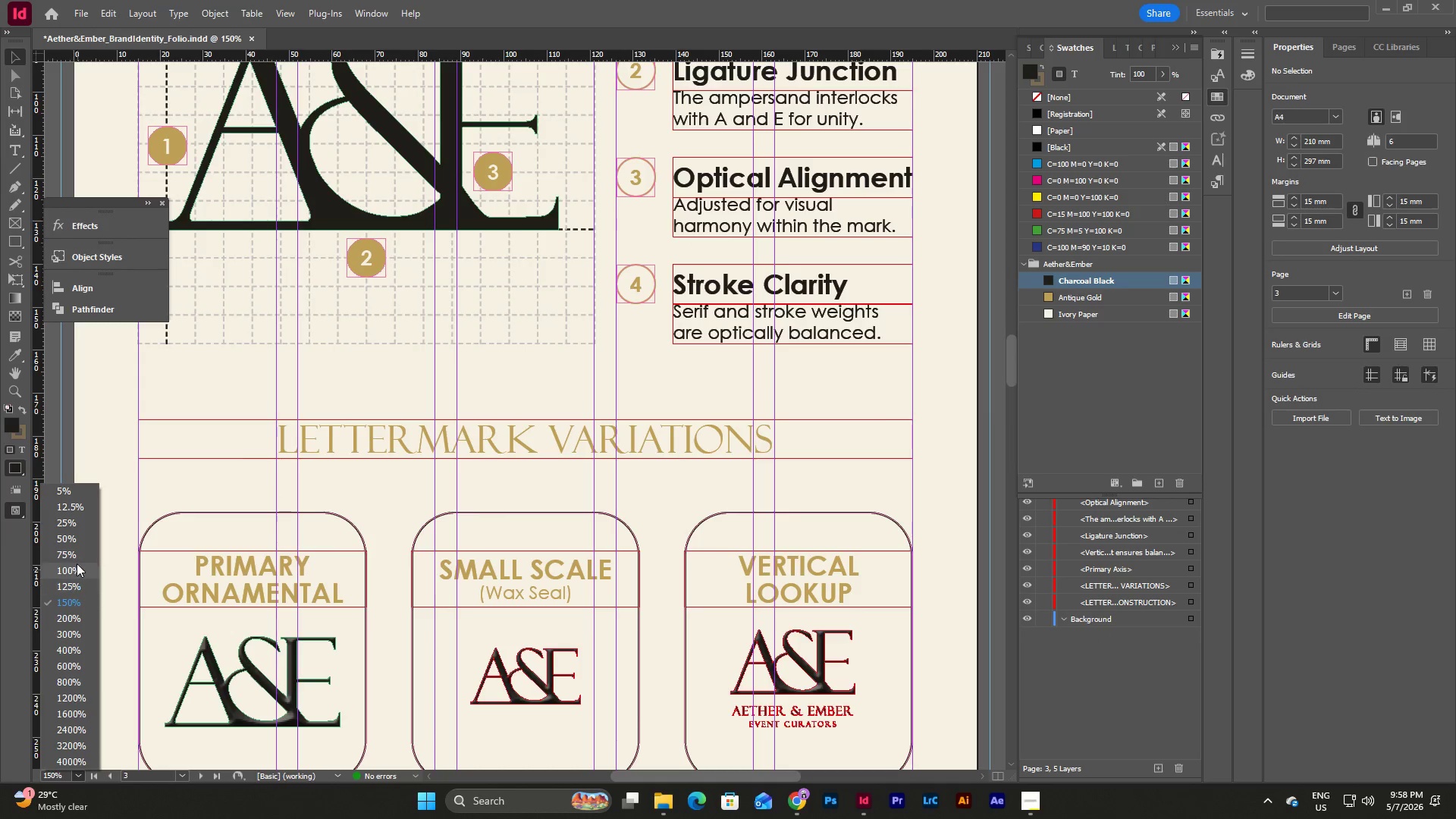 
left_click([77, 557])
 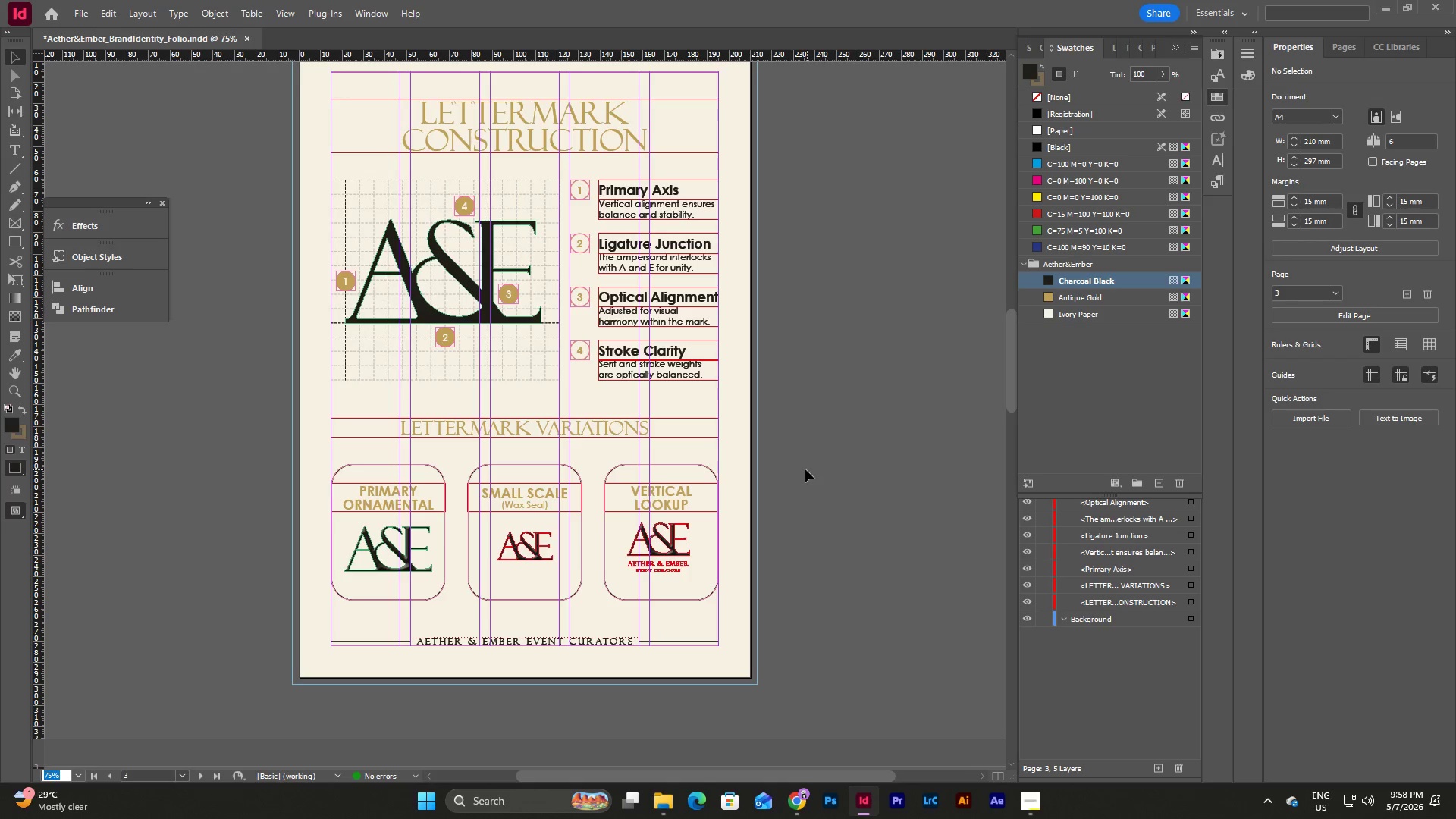 
left_click([736, 469])
 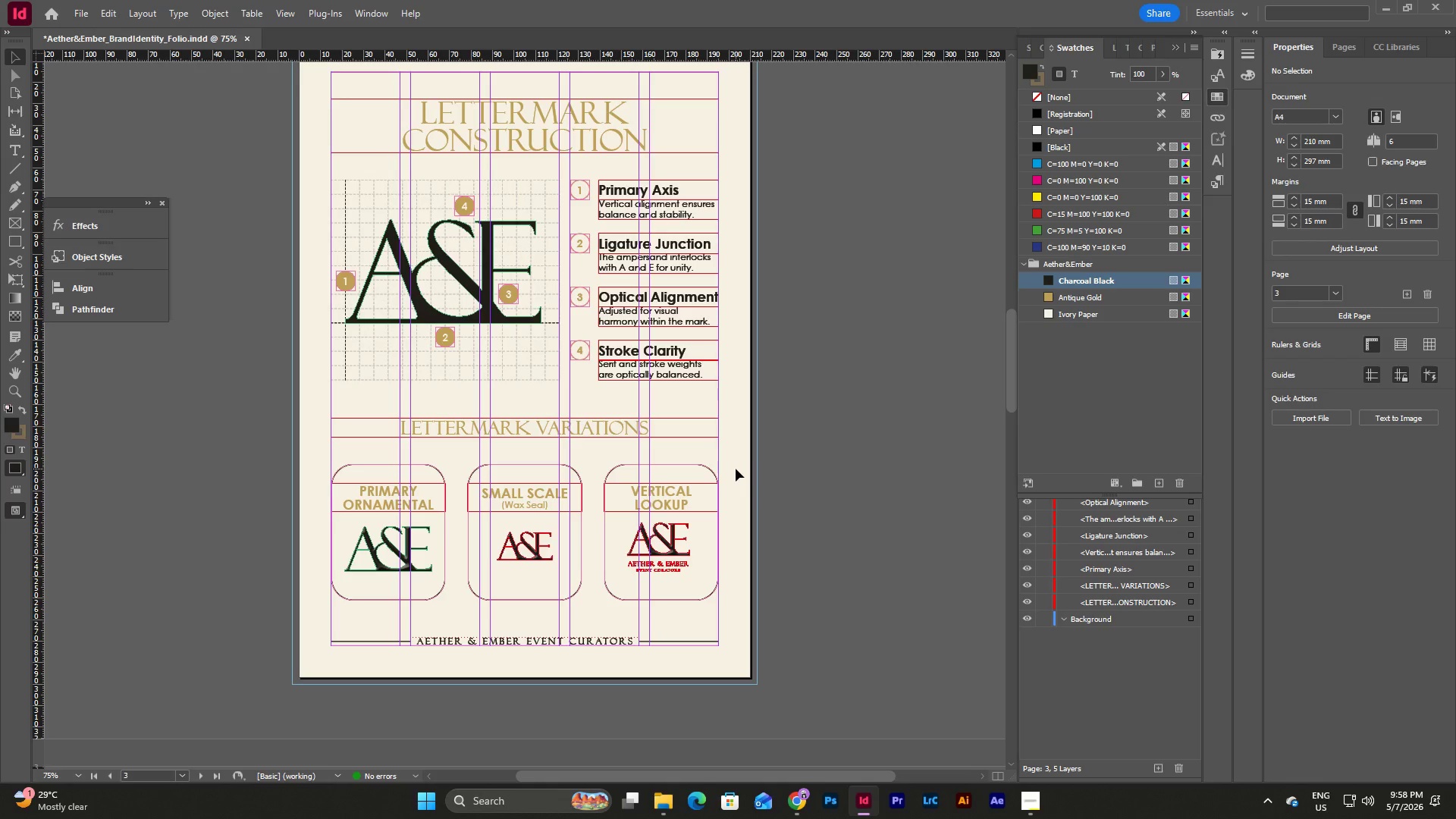 
key(W)
 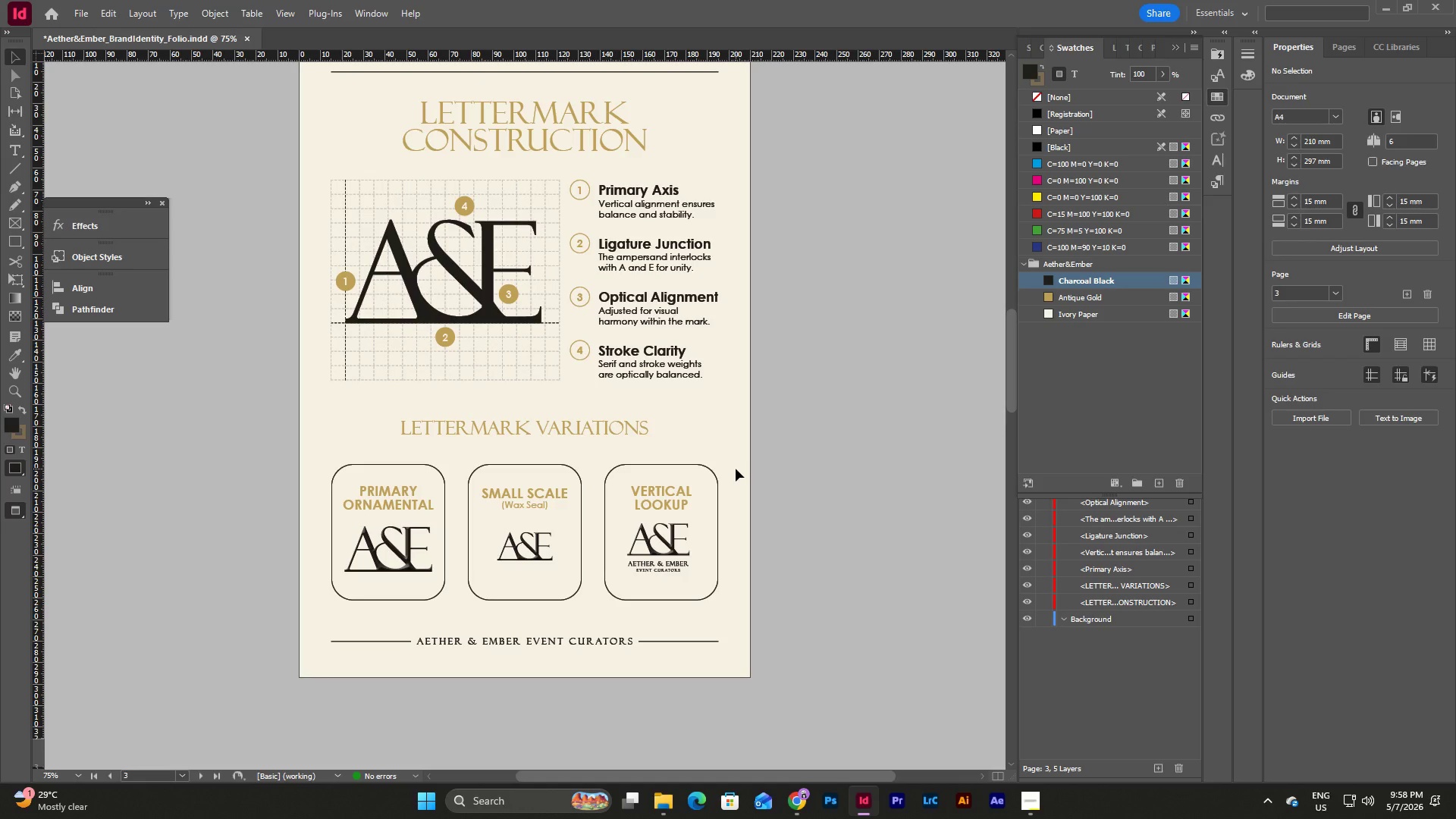 
wait(12.2)
 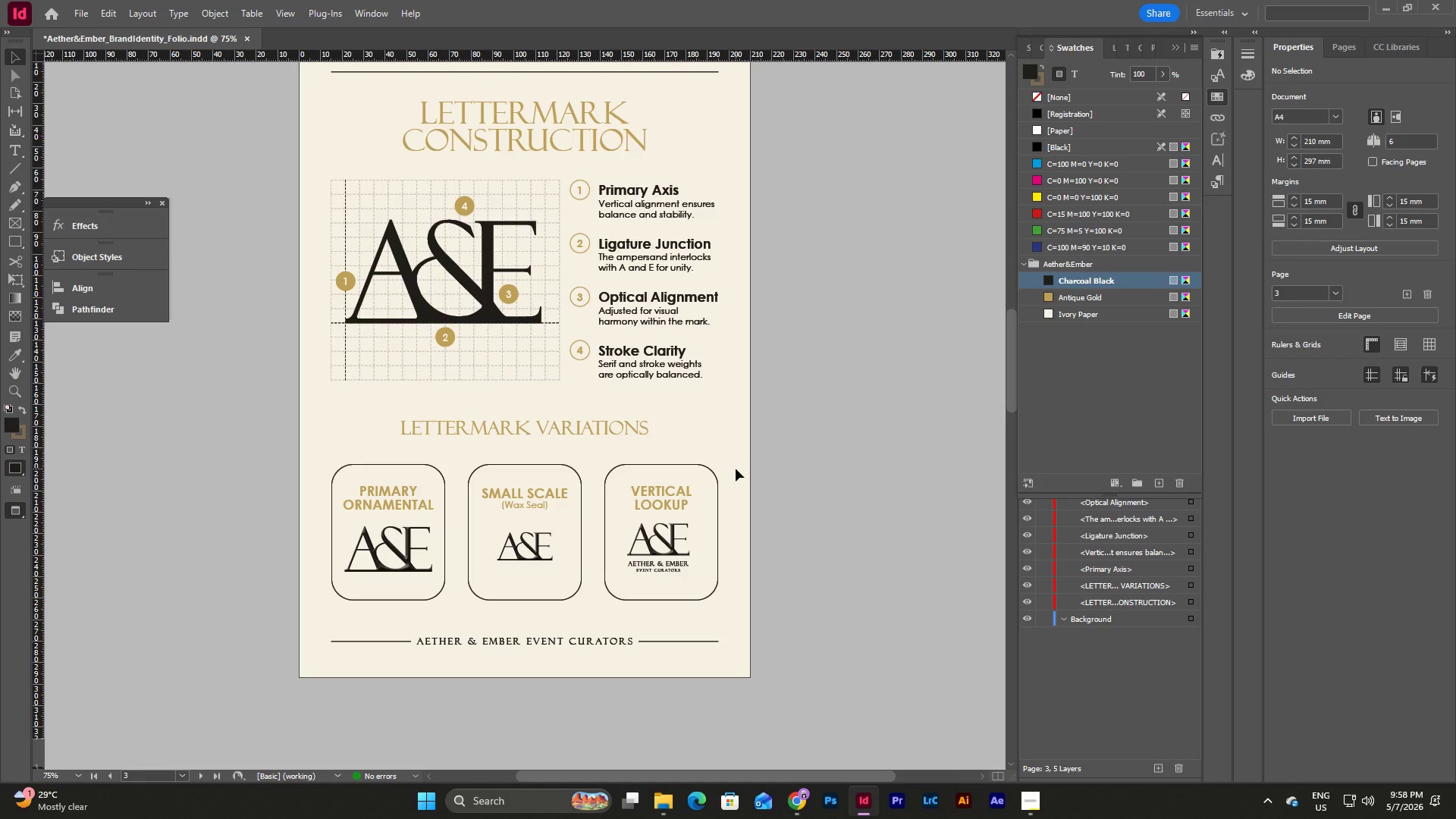 
left_click([387, 501])
 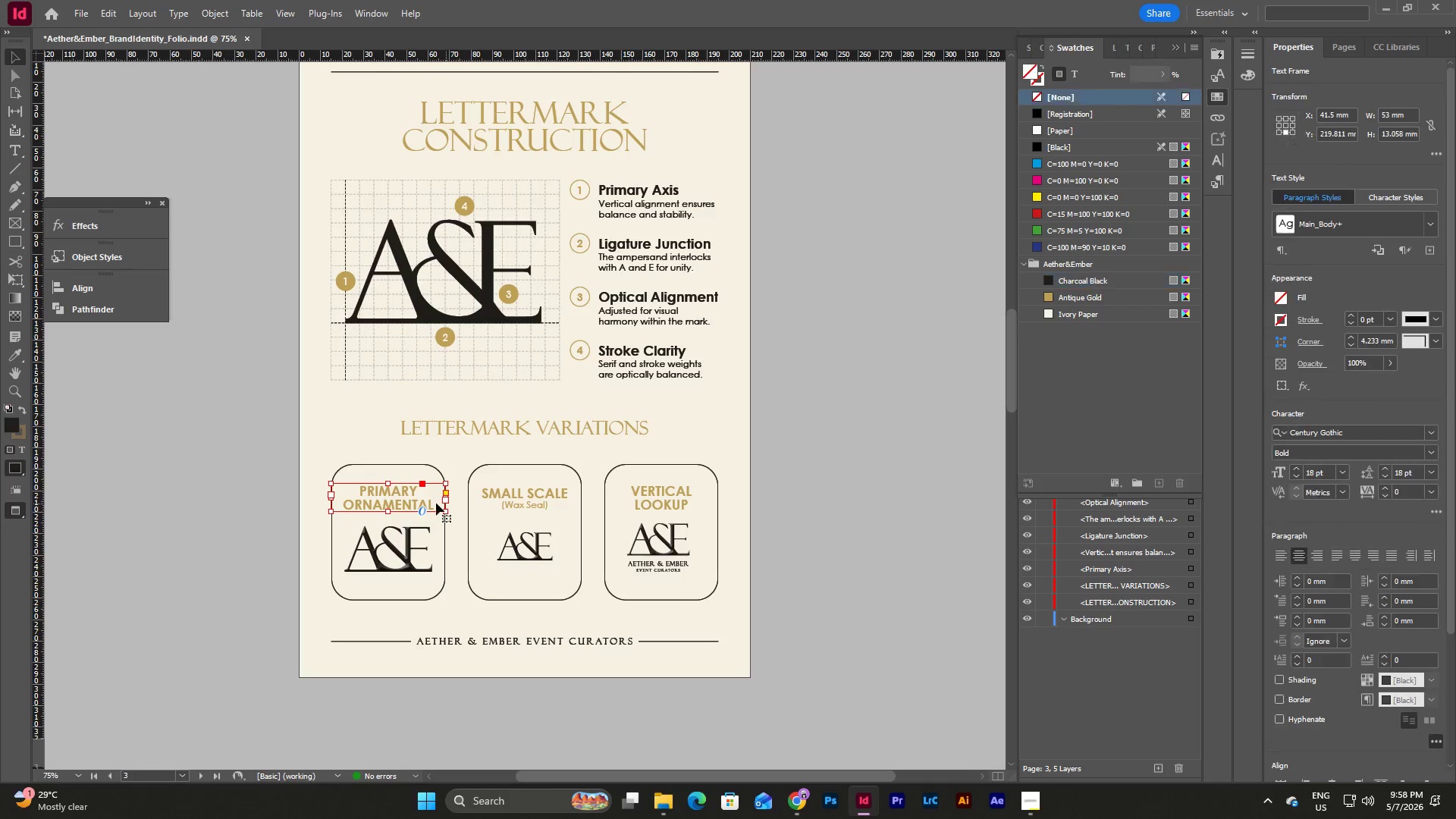 
double_click([436, 503])
 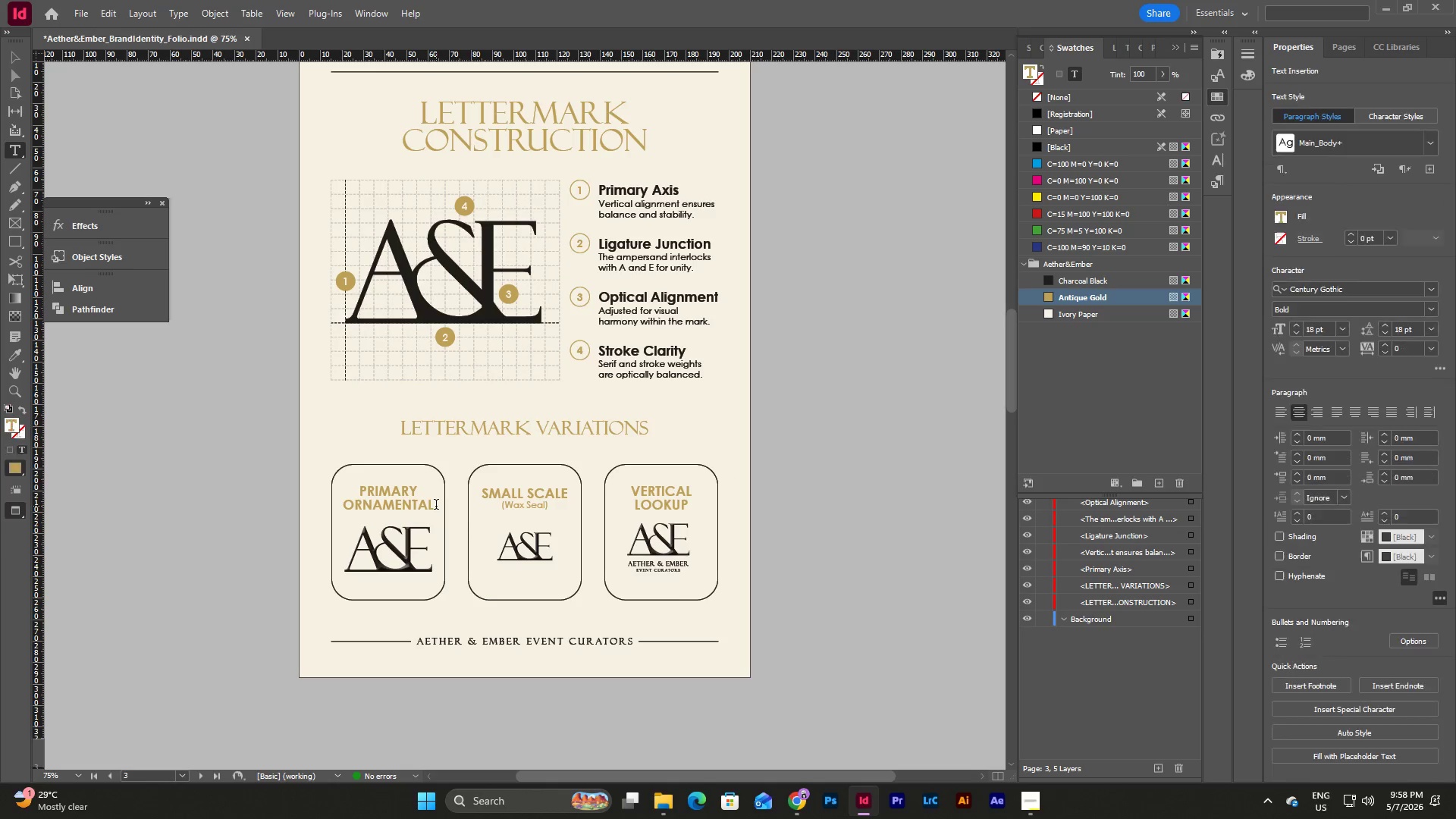 
left_click_drag(start_coordinate=[435, 506], to_coordinate=[294, 483])
 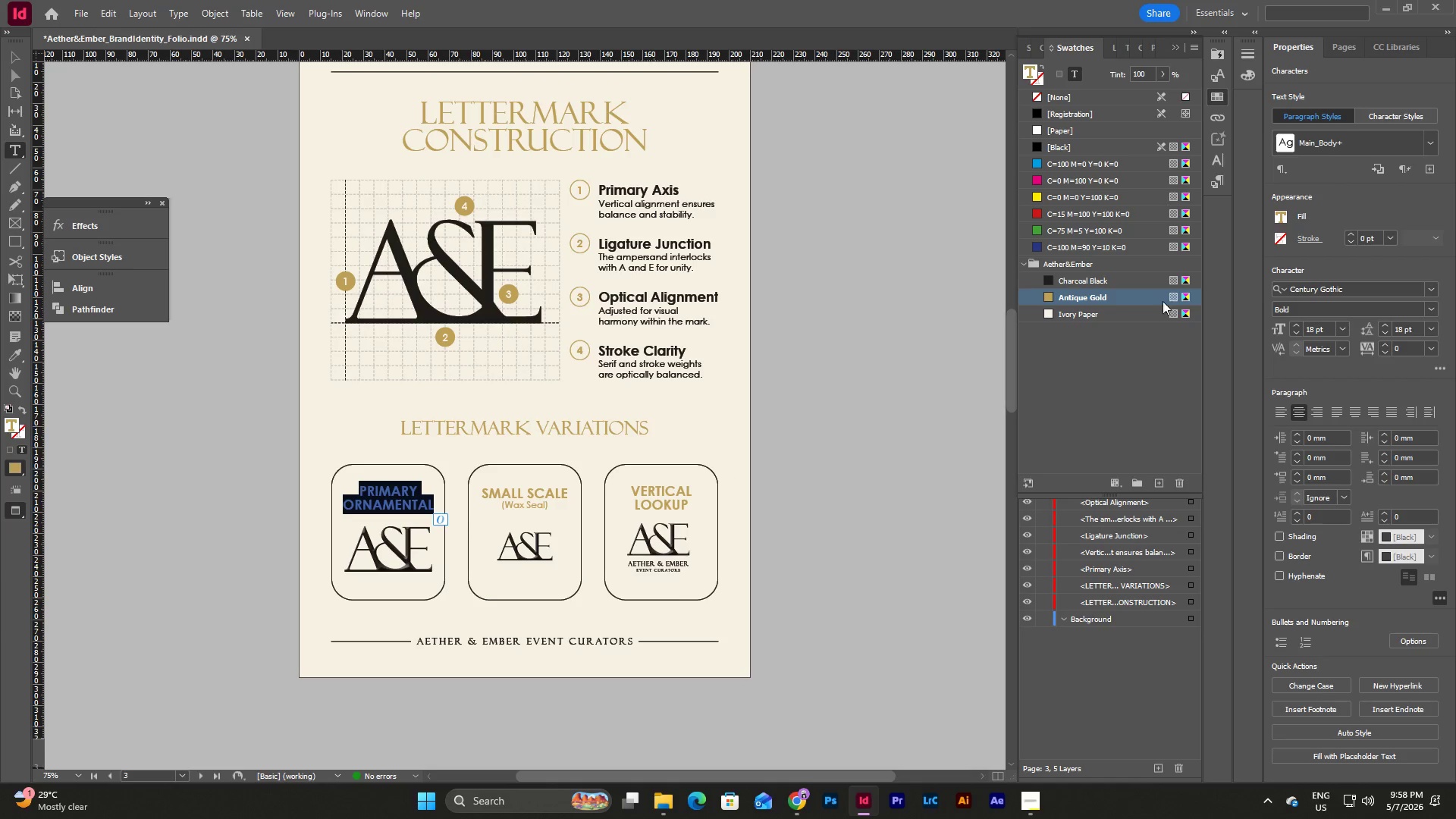 
left_click([1084, 277])
 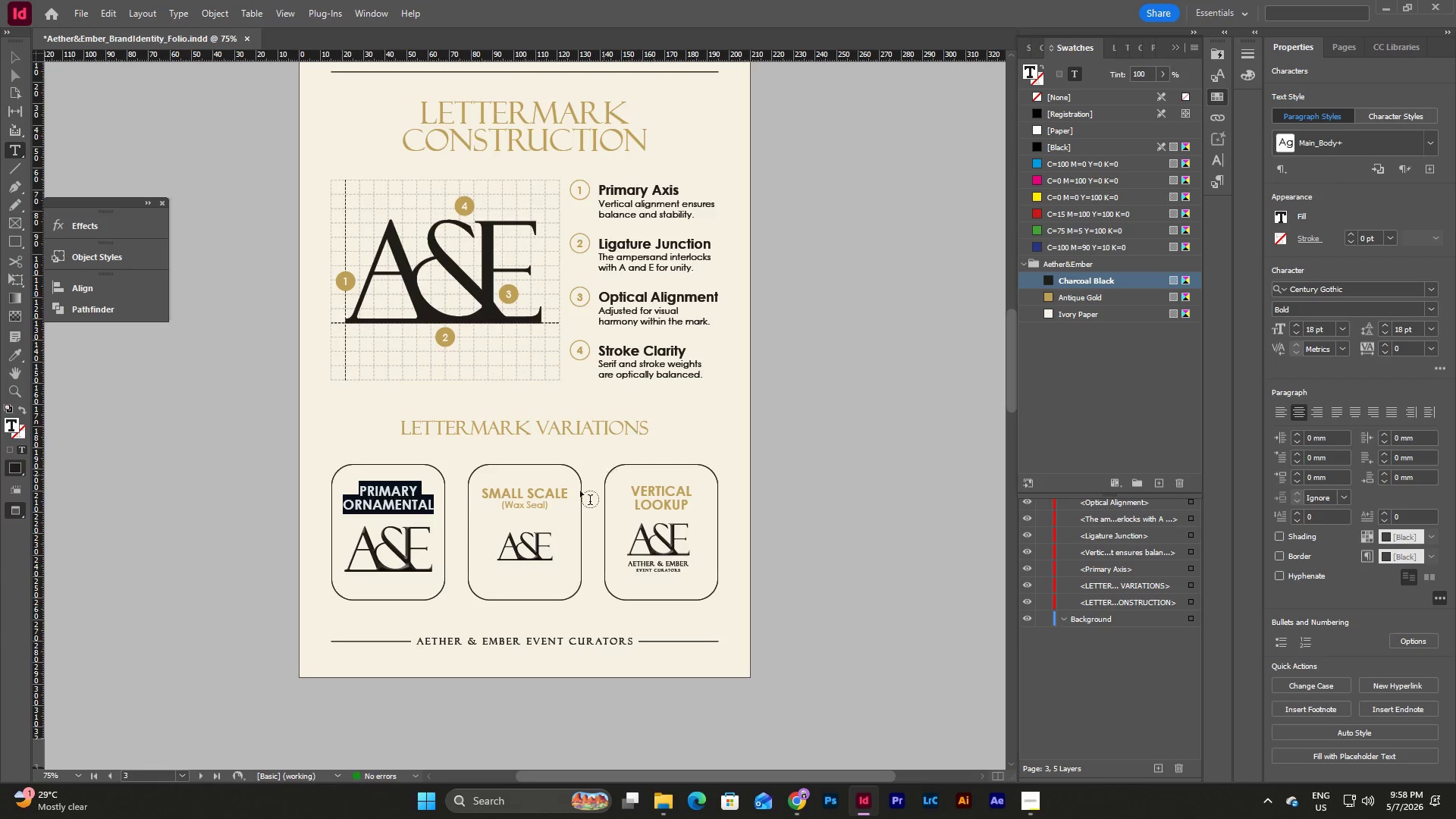 
left_click([546, 495])
 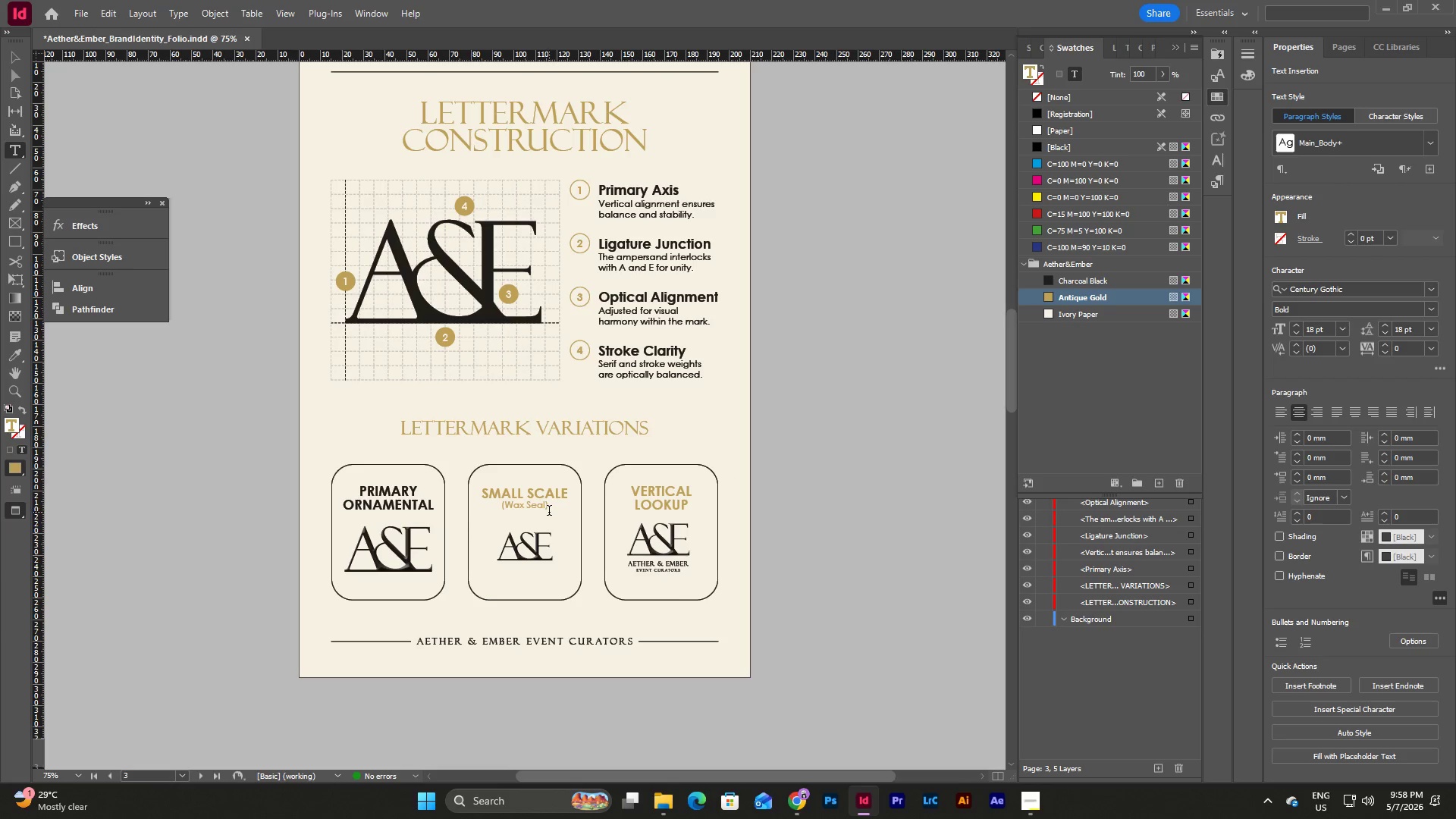 
left_click_drag(start_coordinate=[549, 510], to_coordinate=[465, 494])
 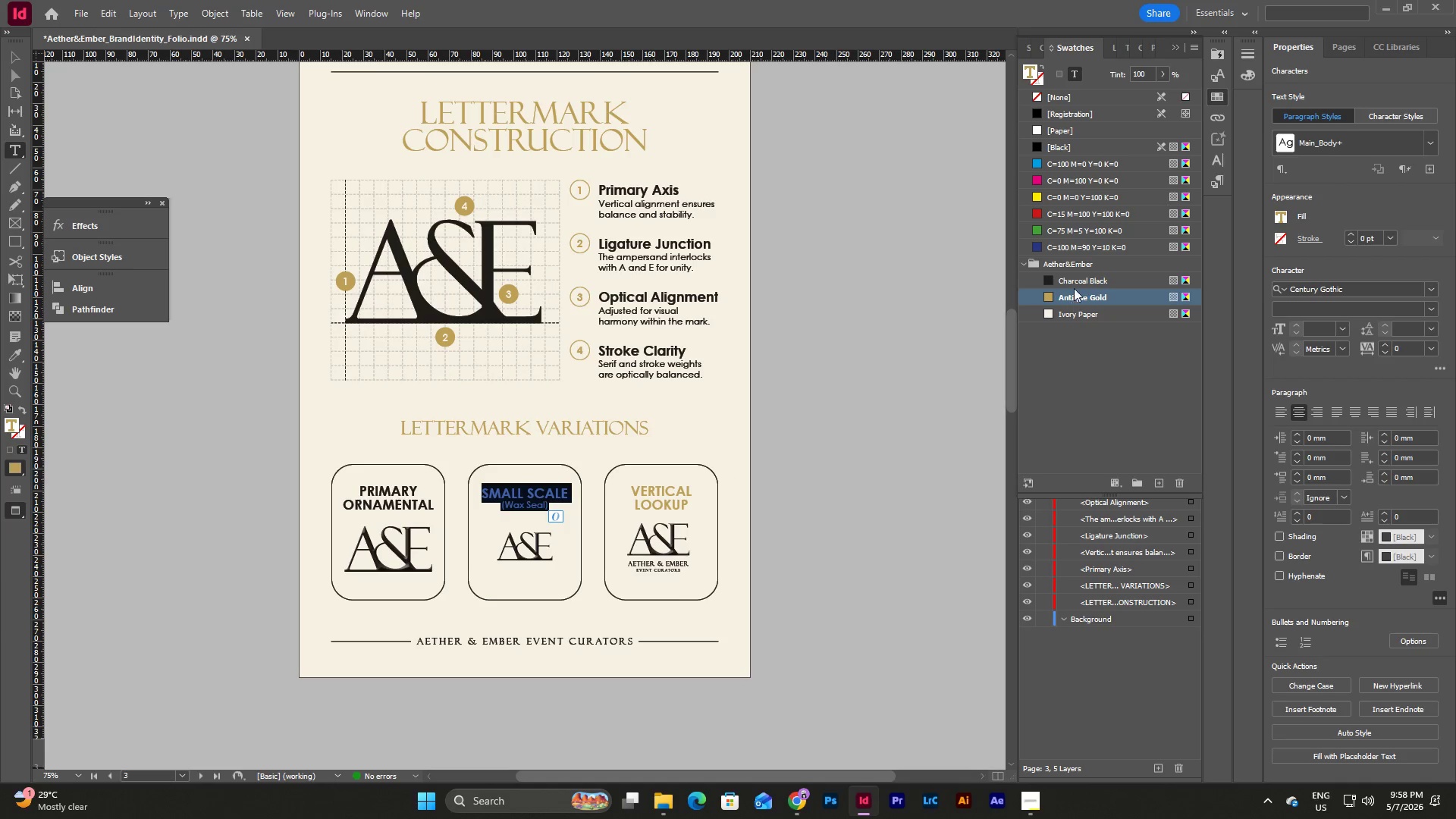 
left_click([1078, 276])
 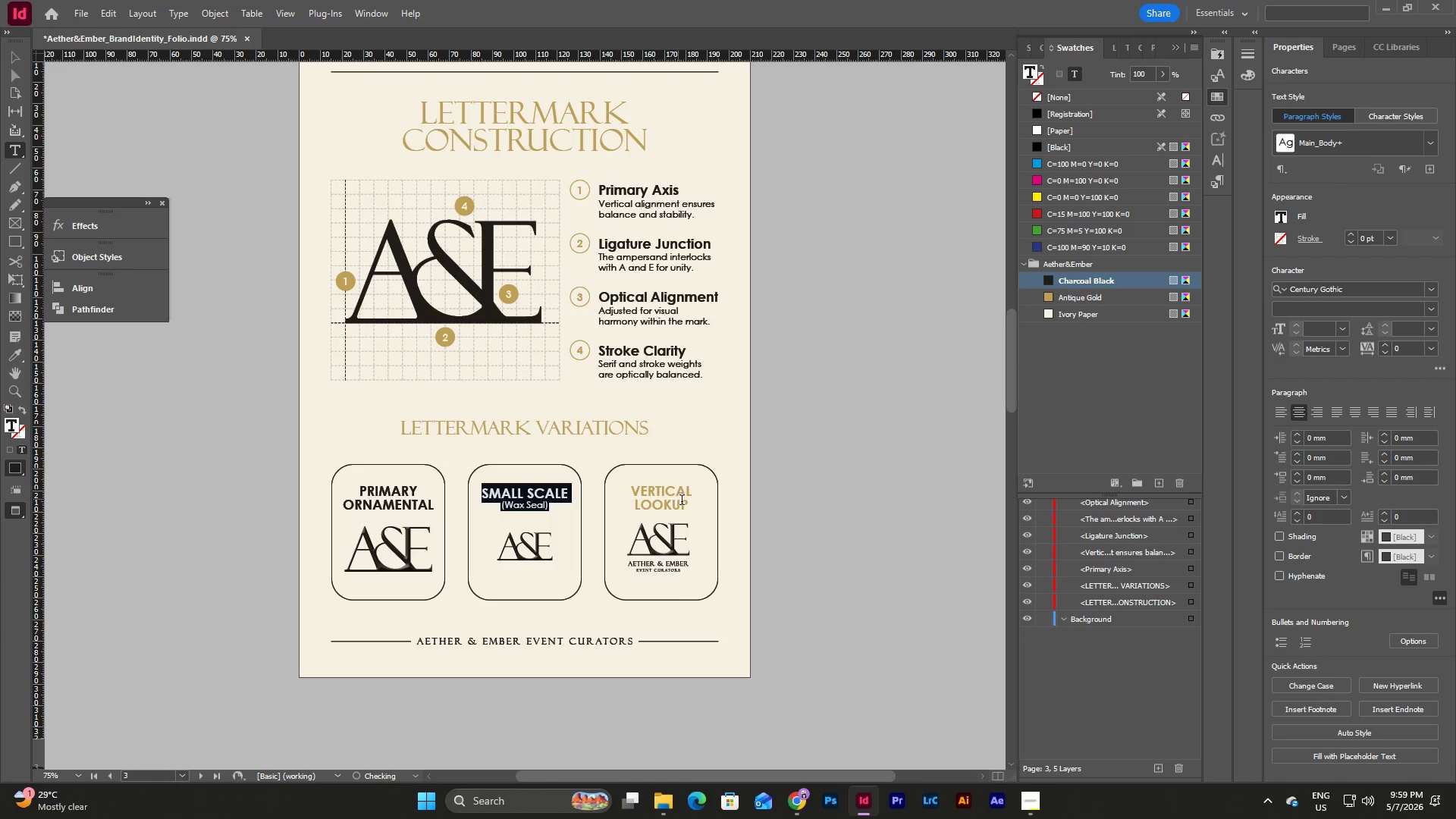 
left_click_drag(start_coordinate=[689, 505], to_coordinate=[607, 489])
 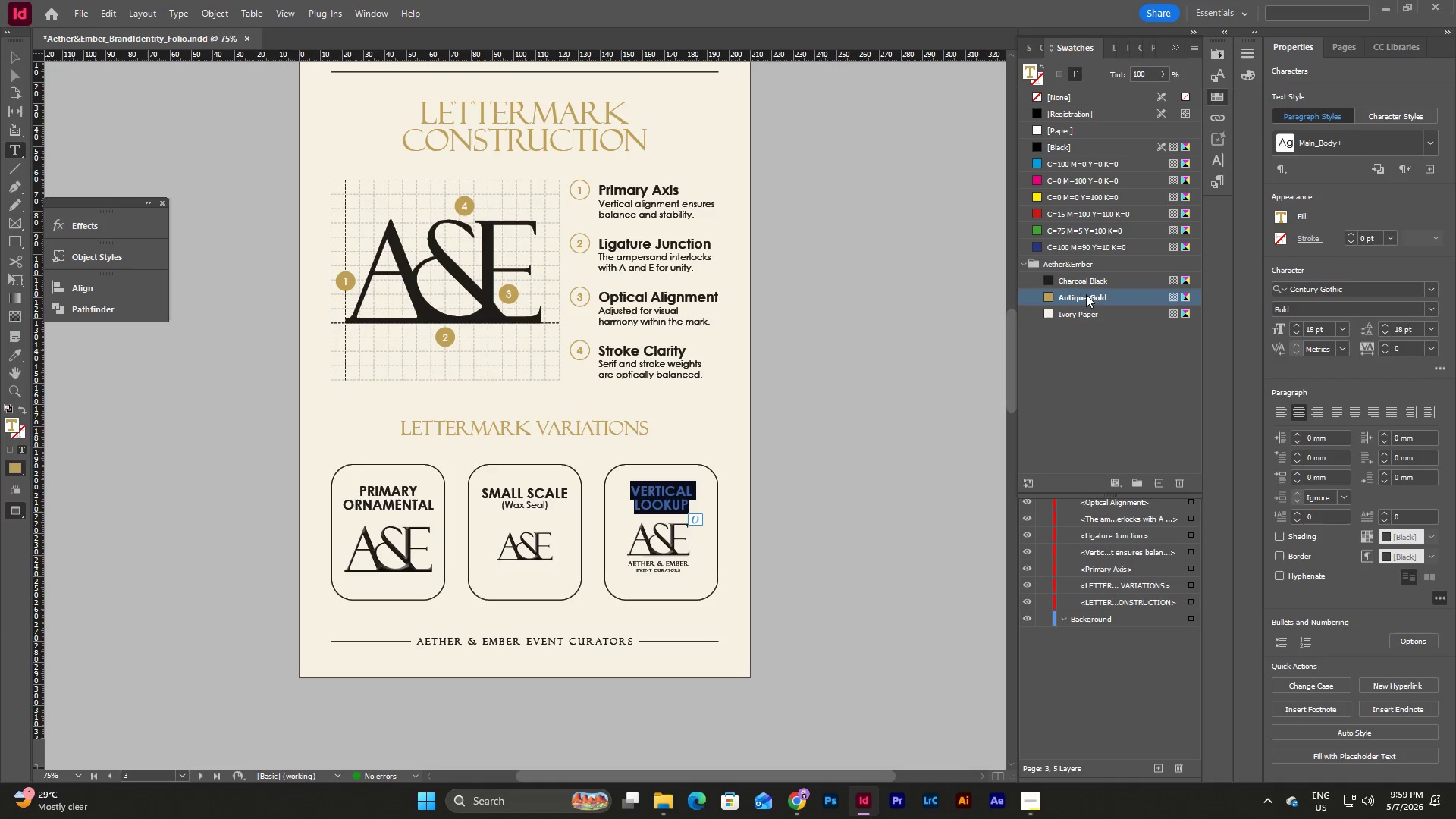 
left_click([1088, 281])
 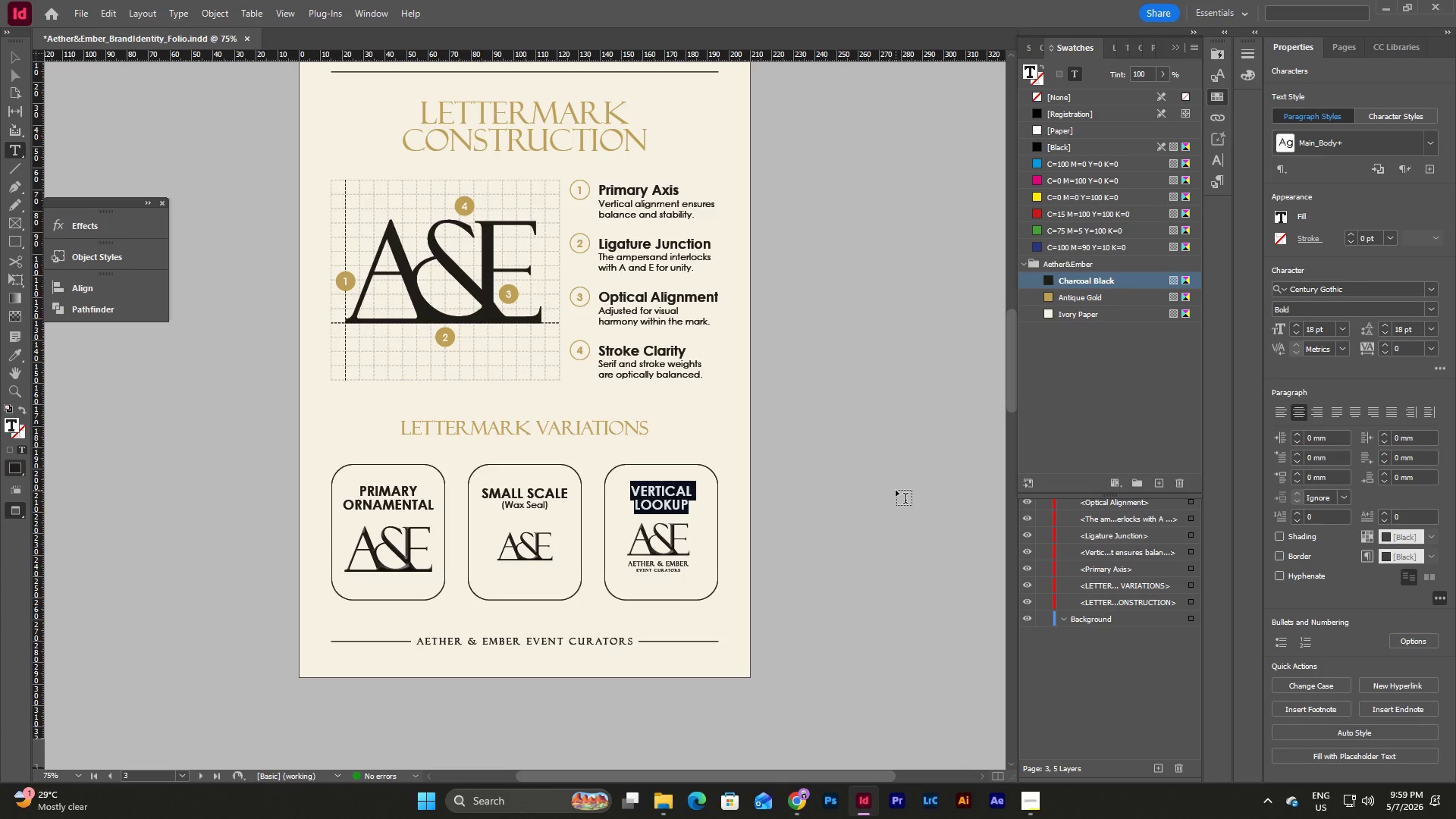 
key(Escape)
 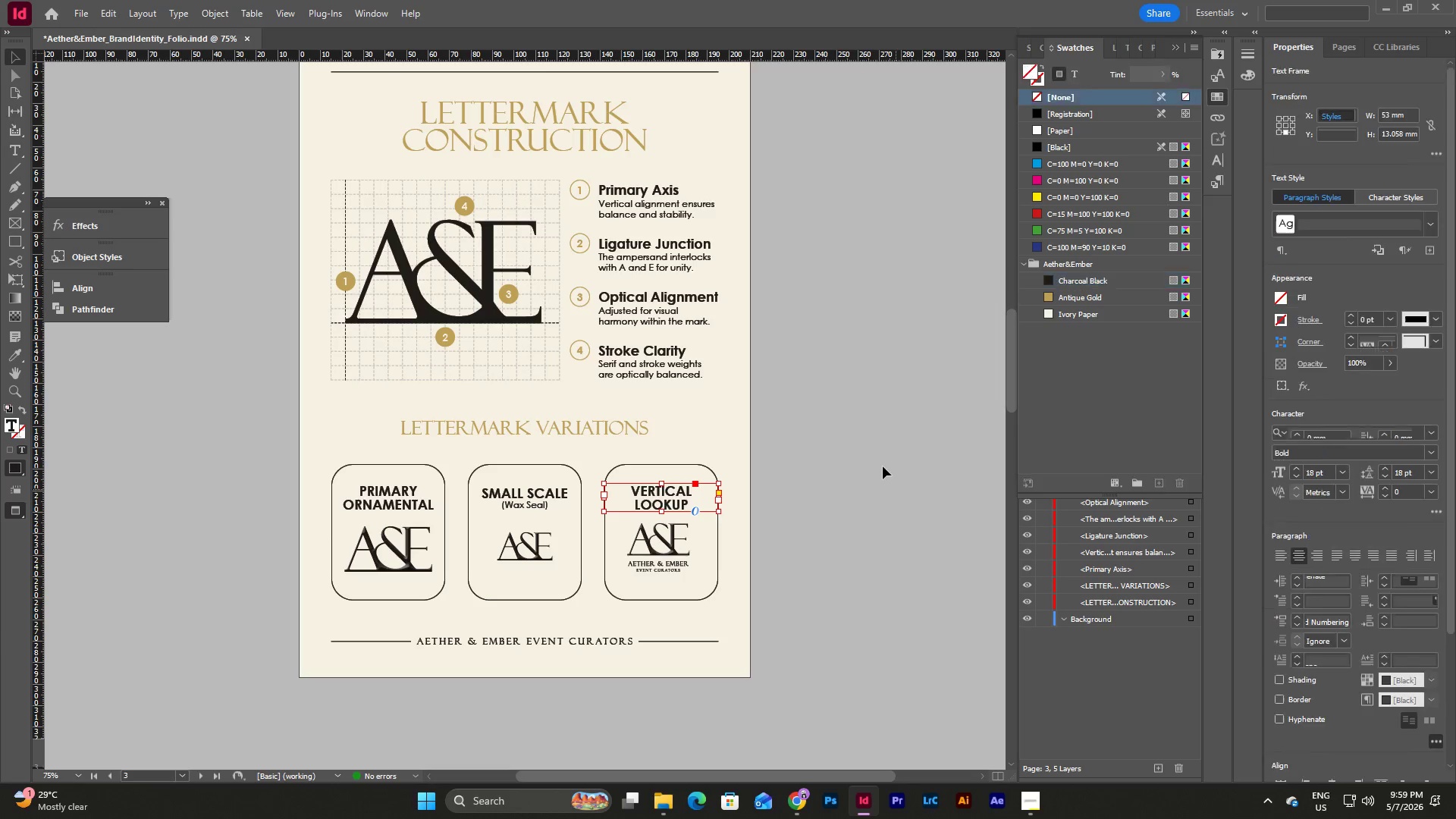 
left_click([883, 466])
 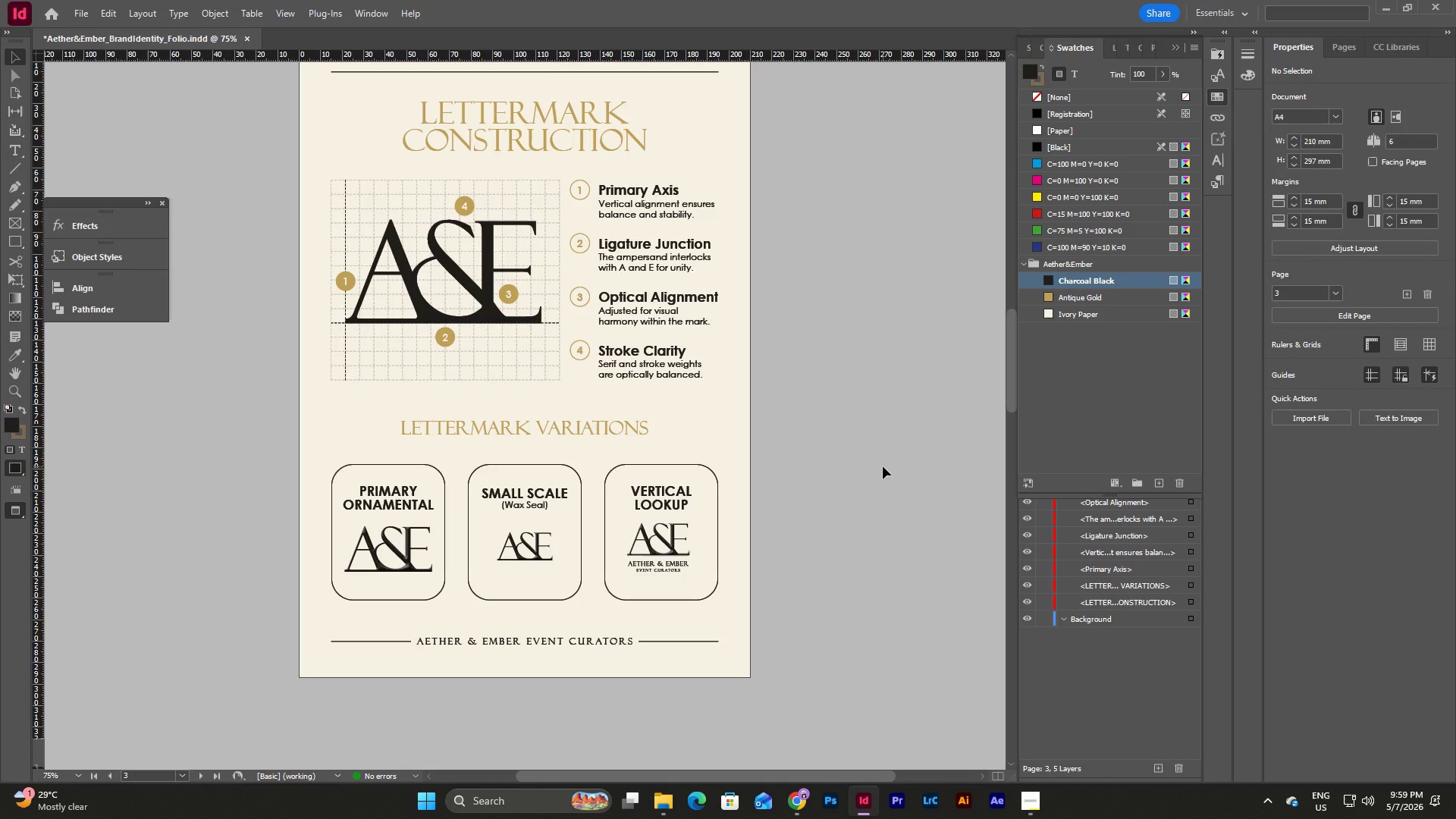 
type(ww)
 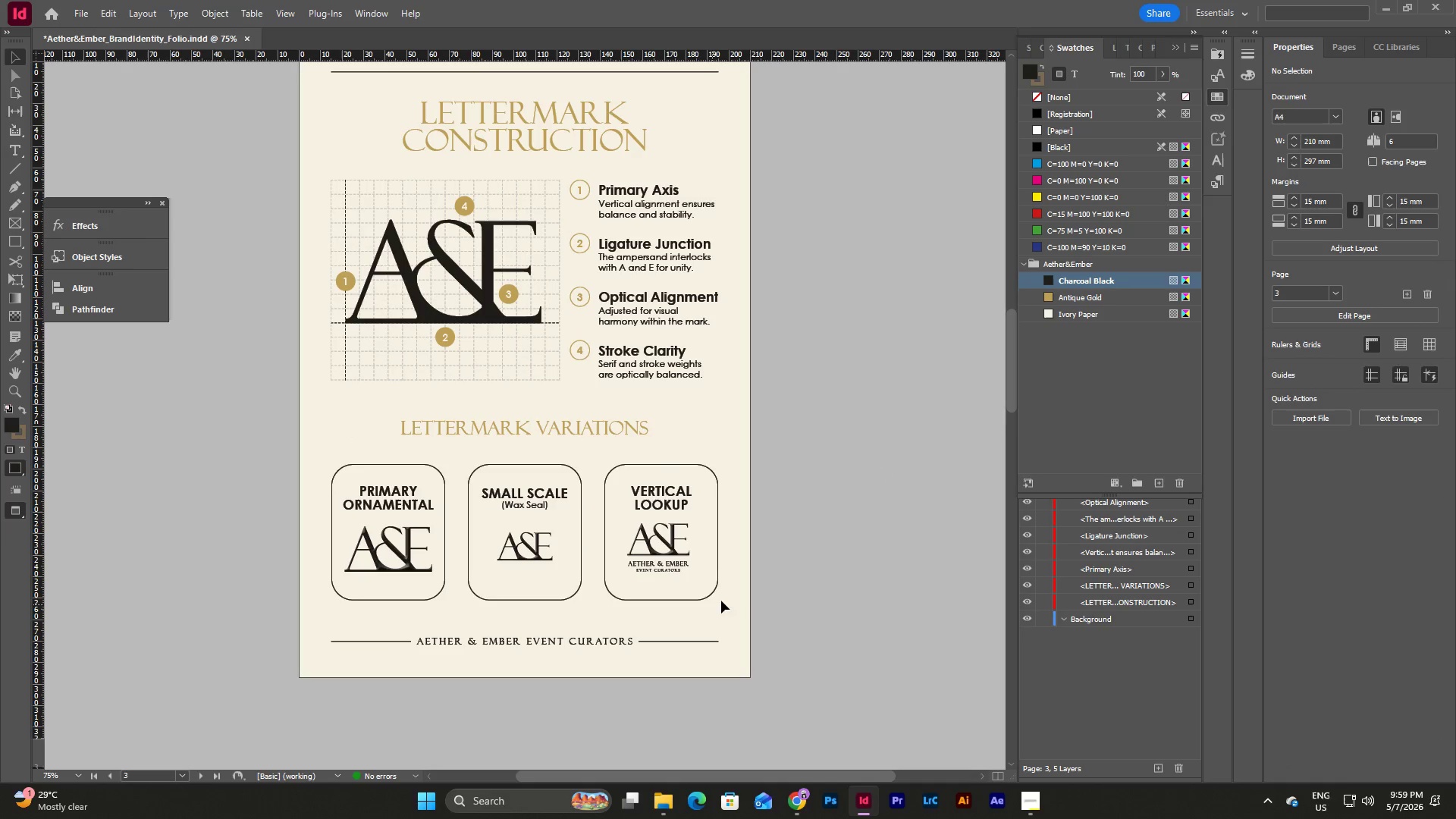 
left_click([722, 598])
 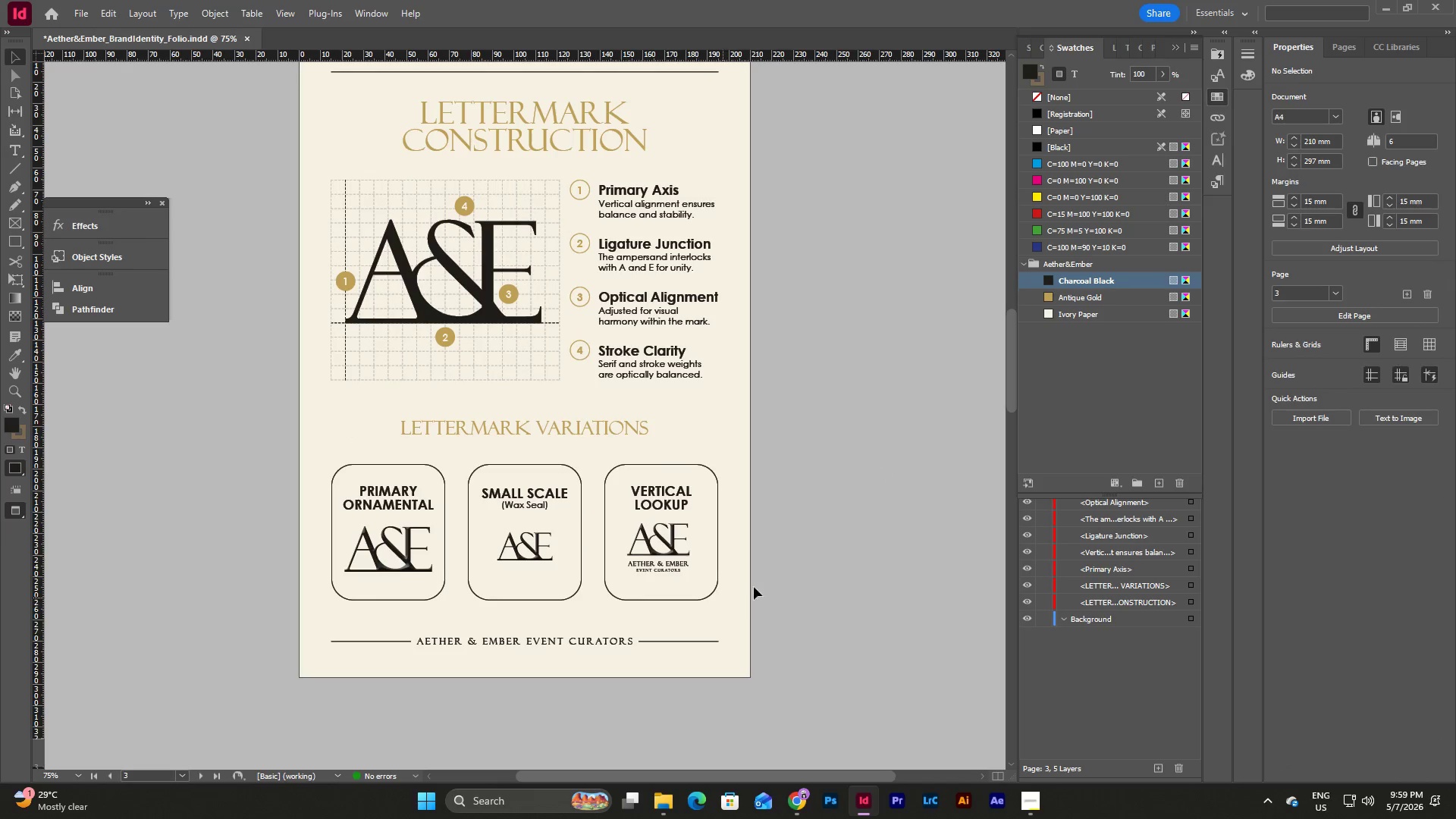 
type(ww)
 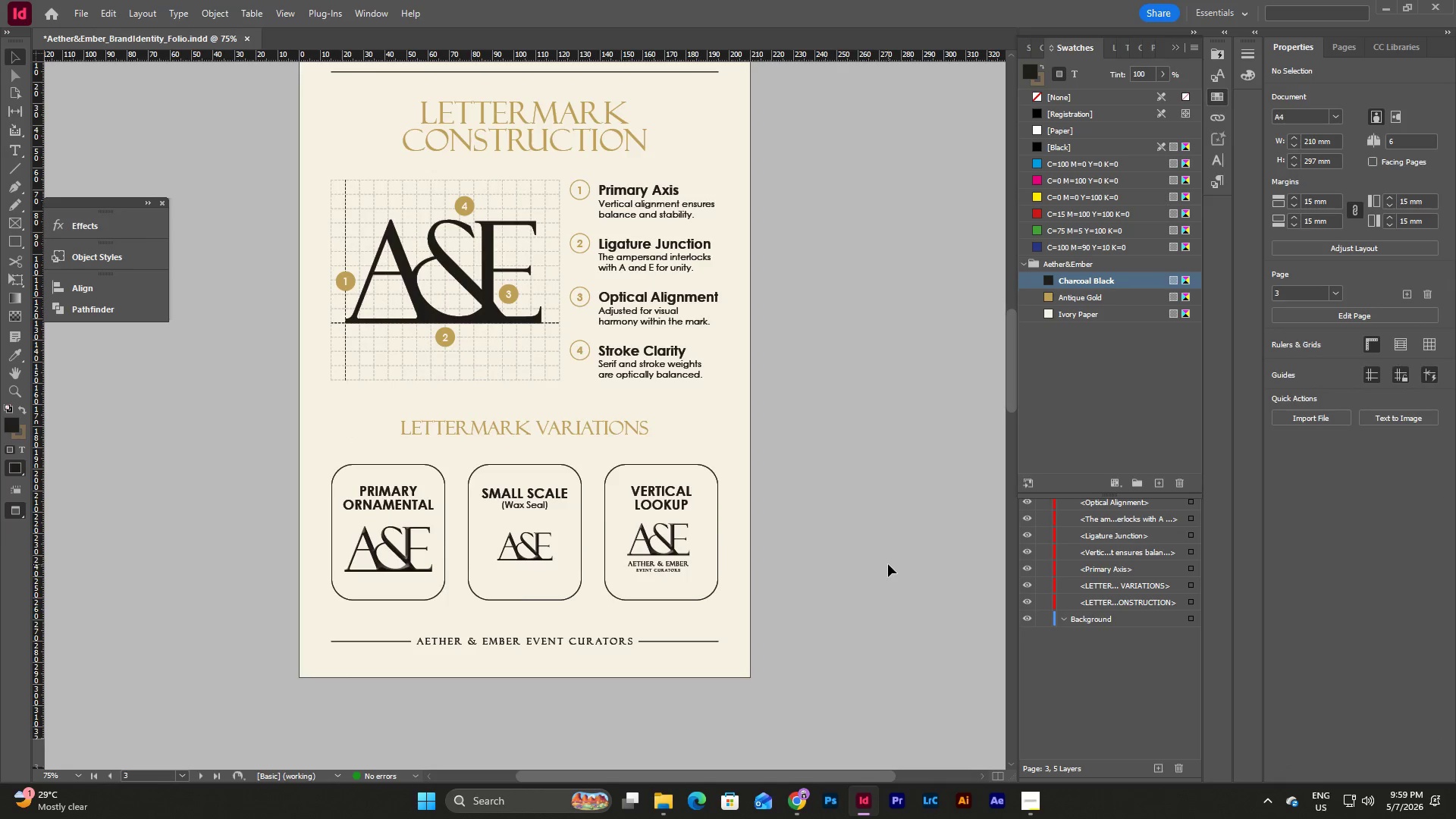 
scroll: coordinate [888, 564], scroll_direction: none, amount: 0.0
 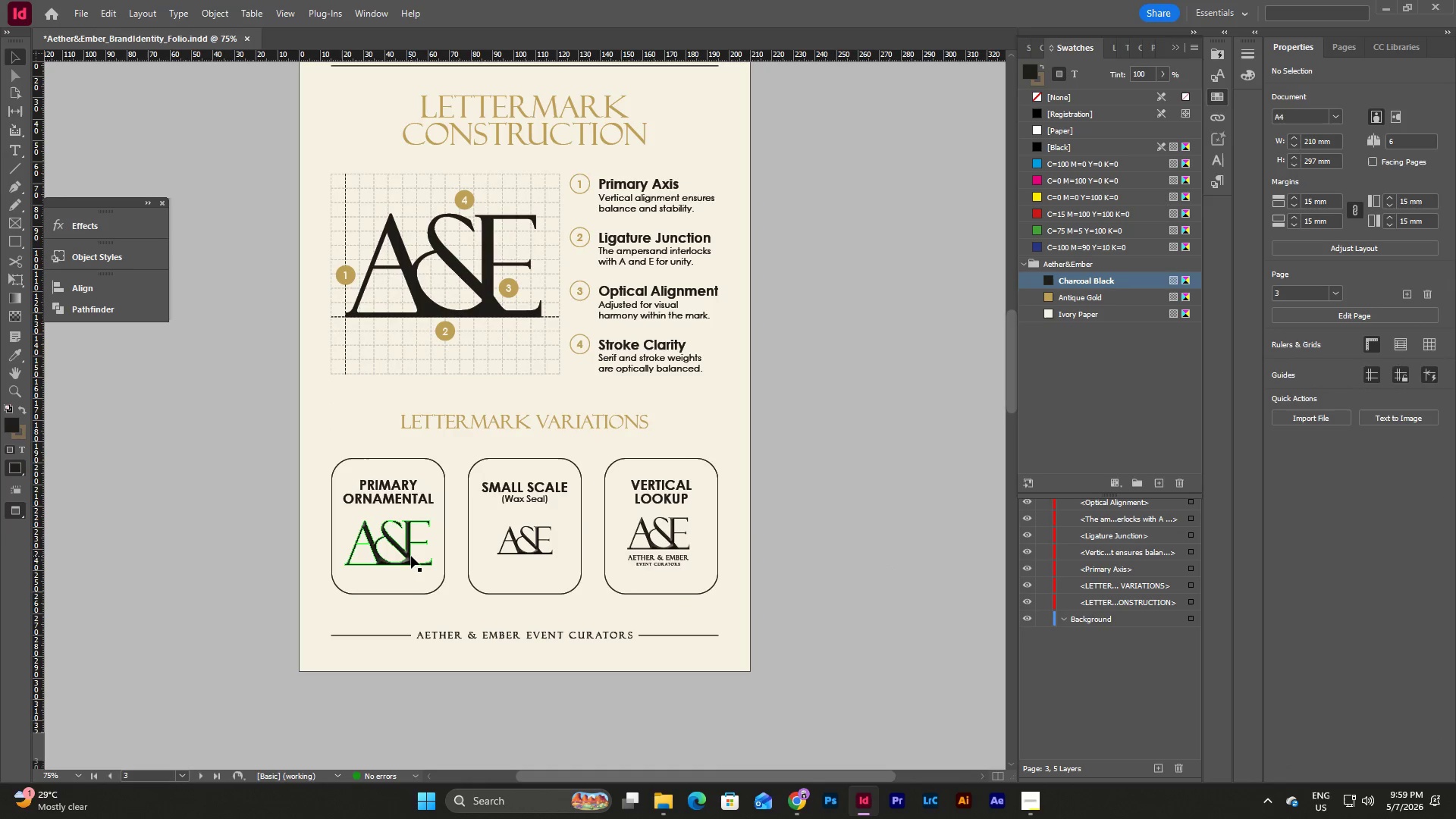 
left_click([814, 558])
 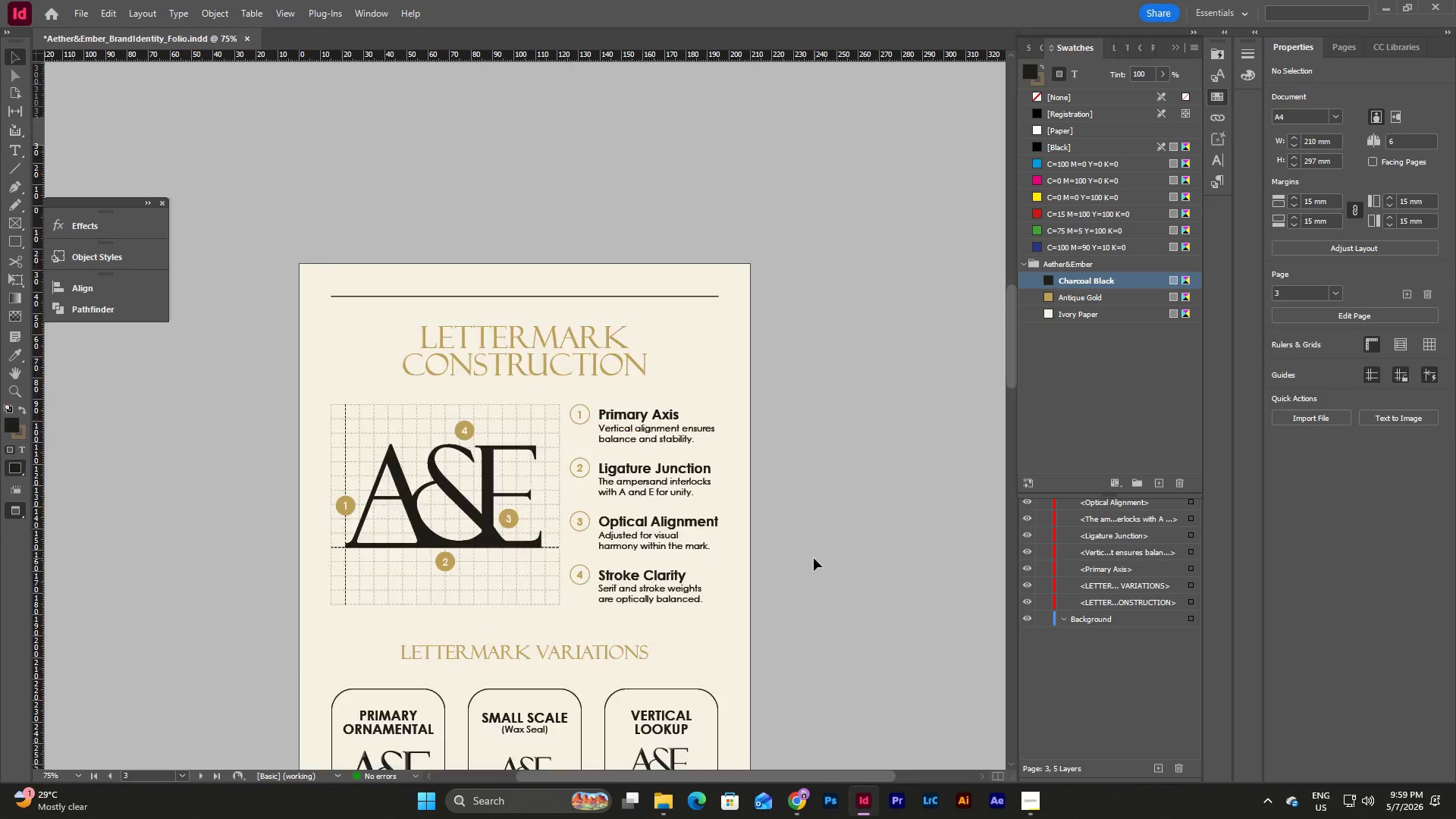 
scroll: coordinate [814, 558], scroll_direction: up, amount: 5.0
 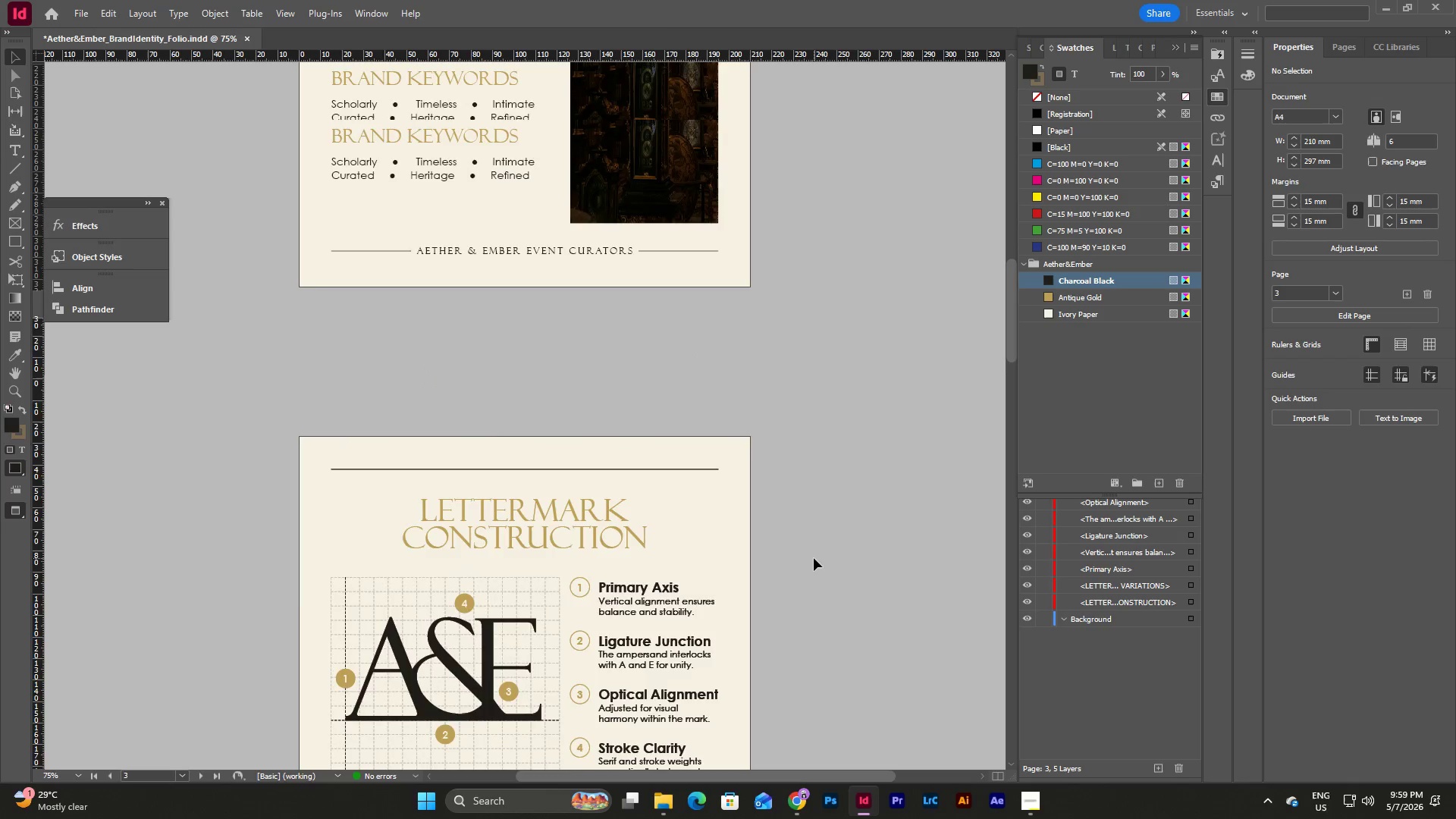 
scroll: coordinate [814, 558], scroll_direction: down, amount: 4.0
 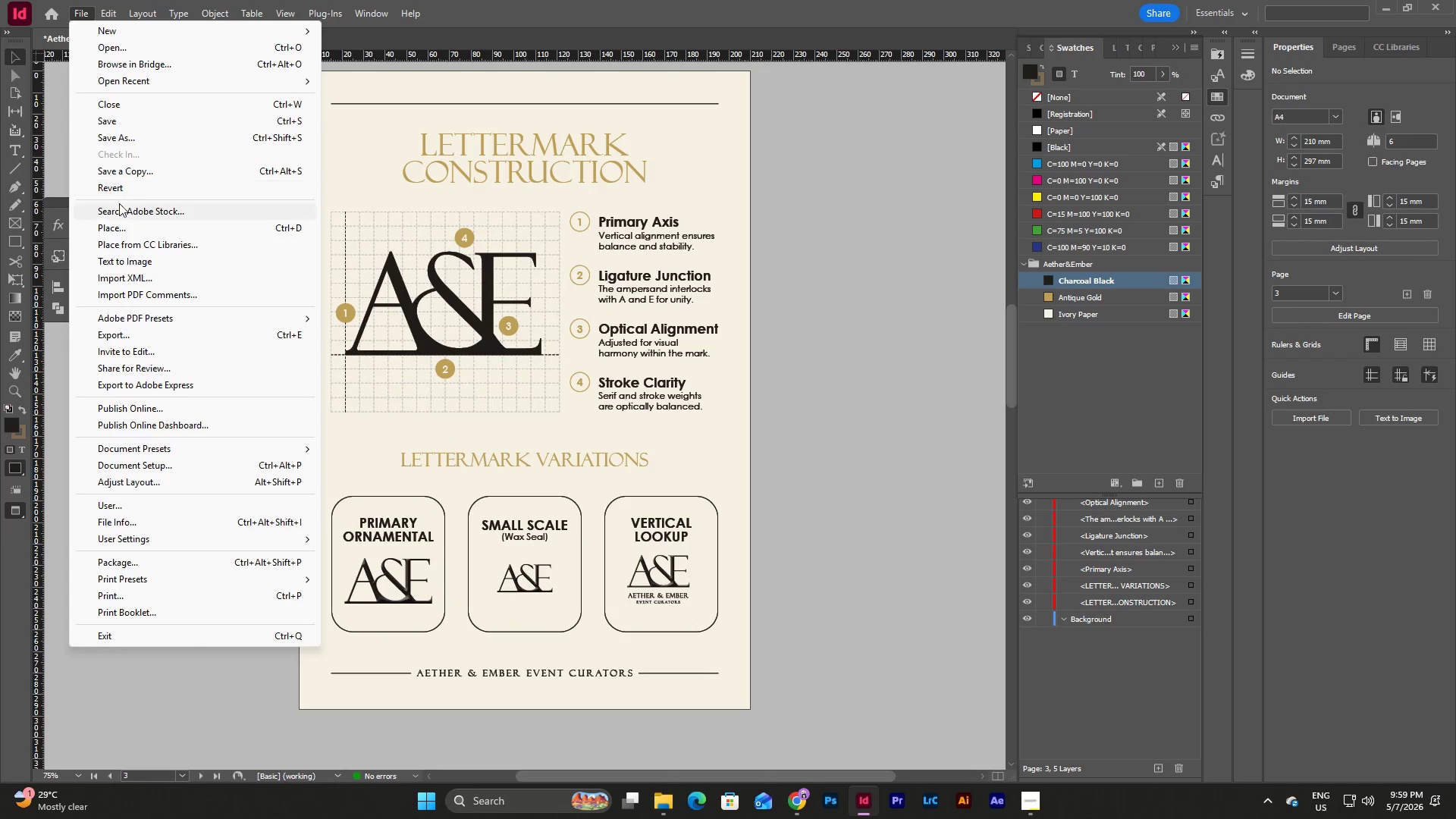 
left_click([137, 124])
 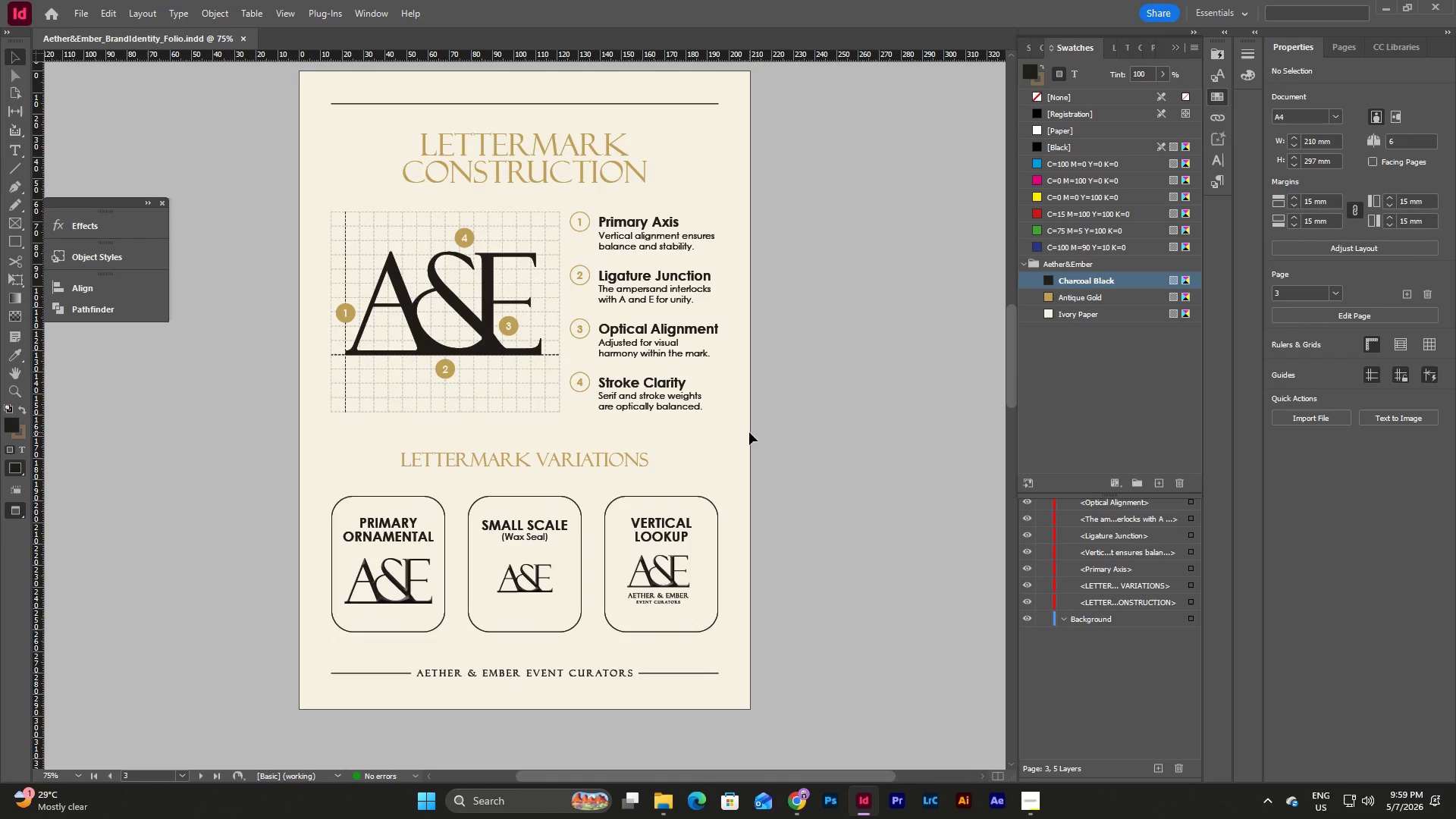 
wait(7.42)
 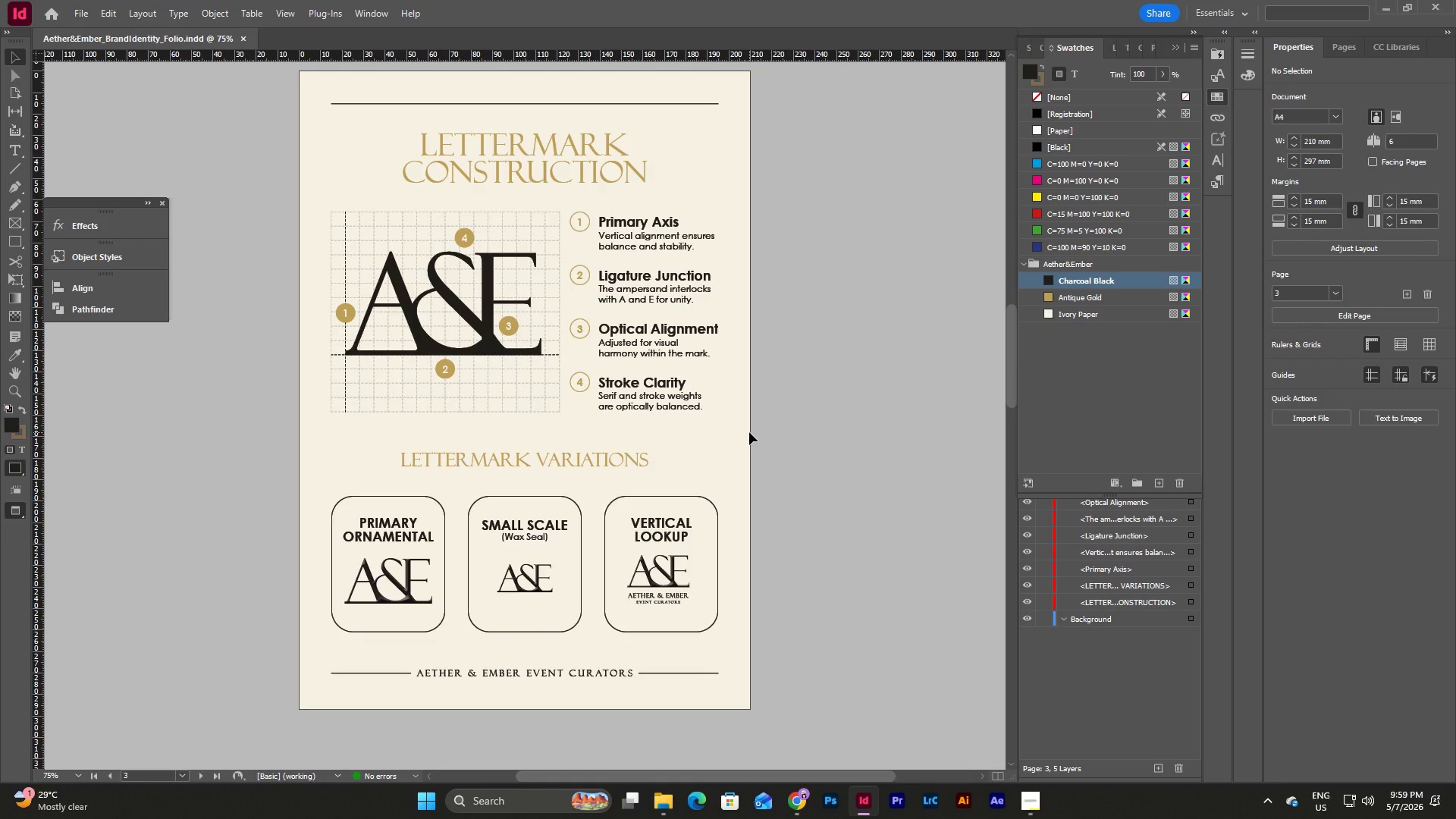 
left_click([1036, 806])